 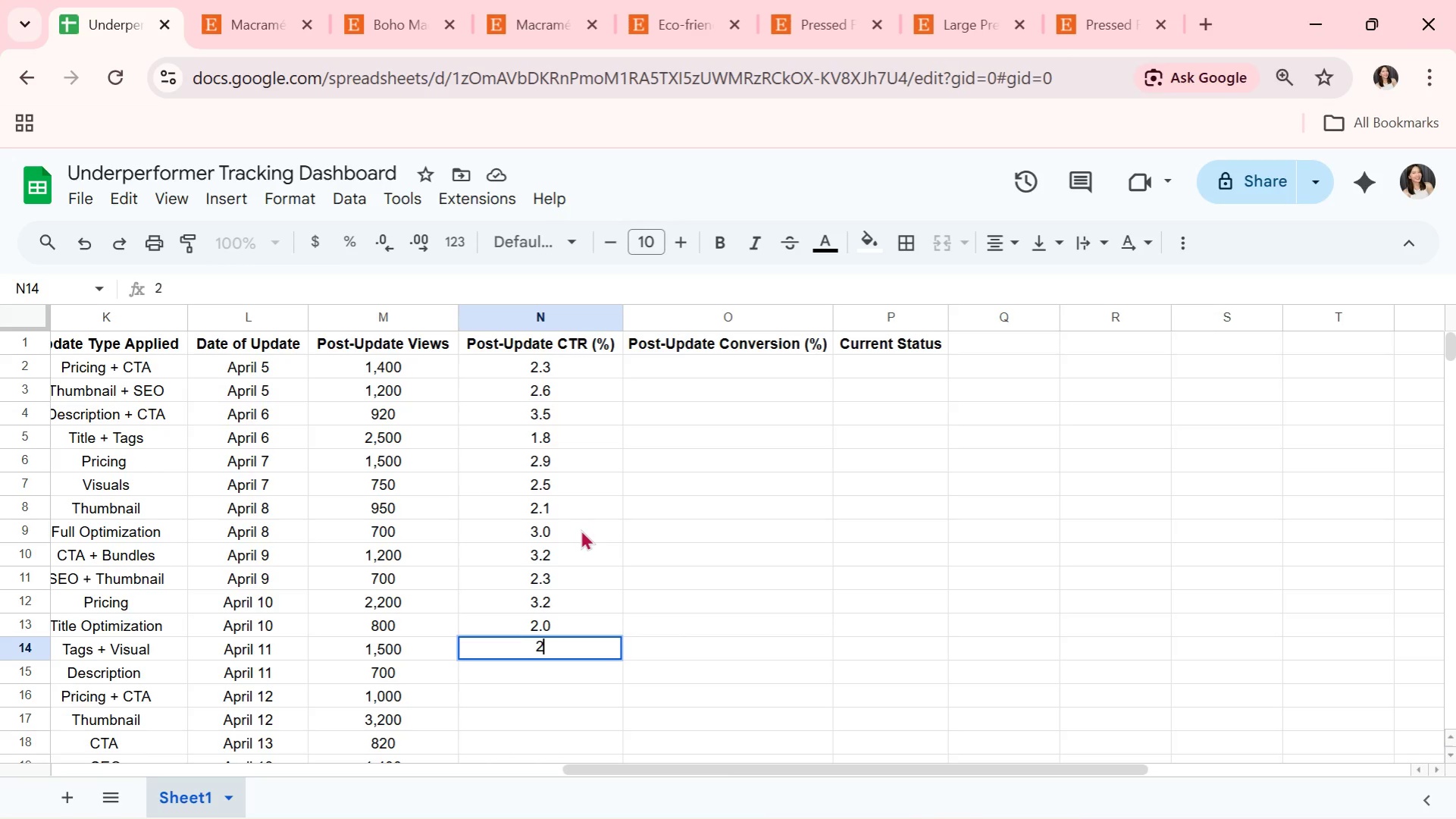 
key(Period)
 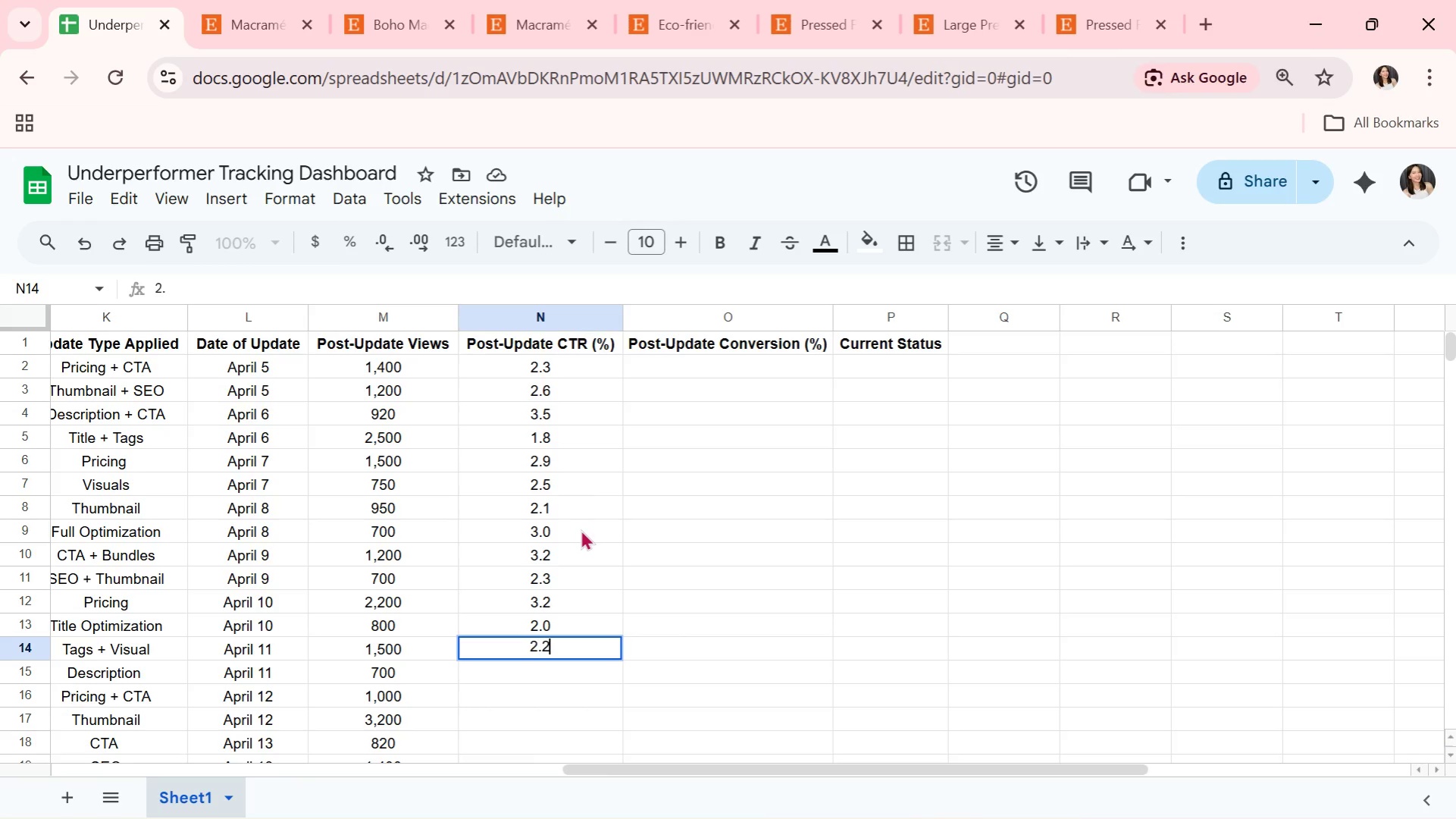 
key(2)
 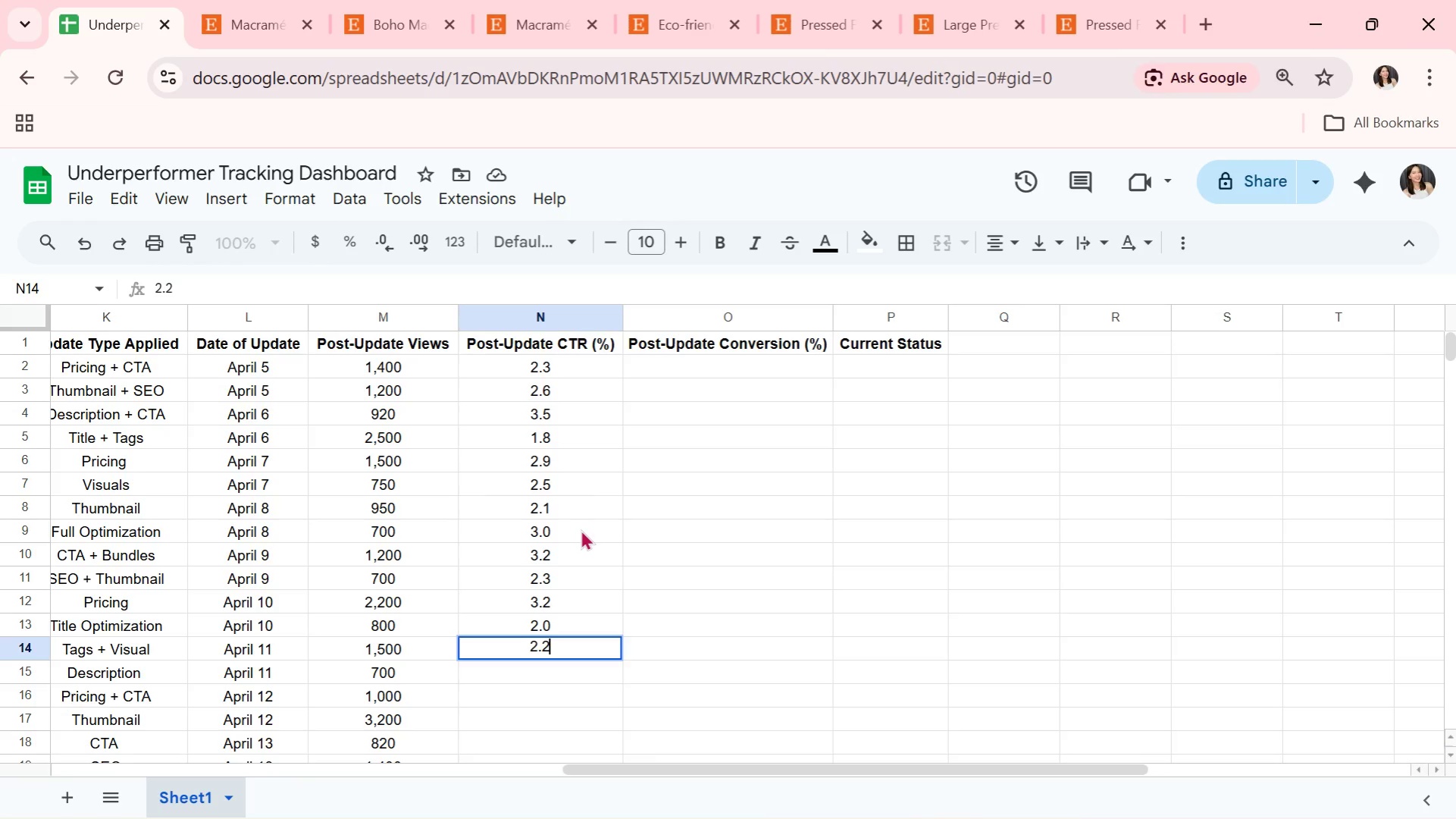 
key(Enter)
 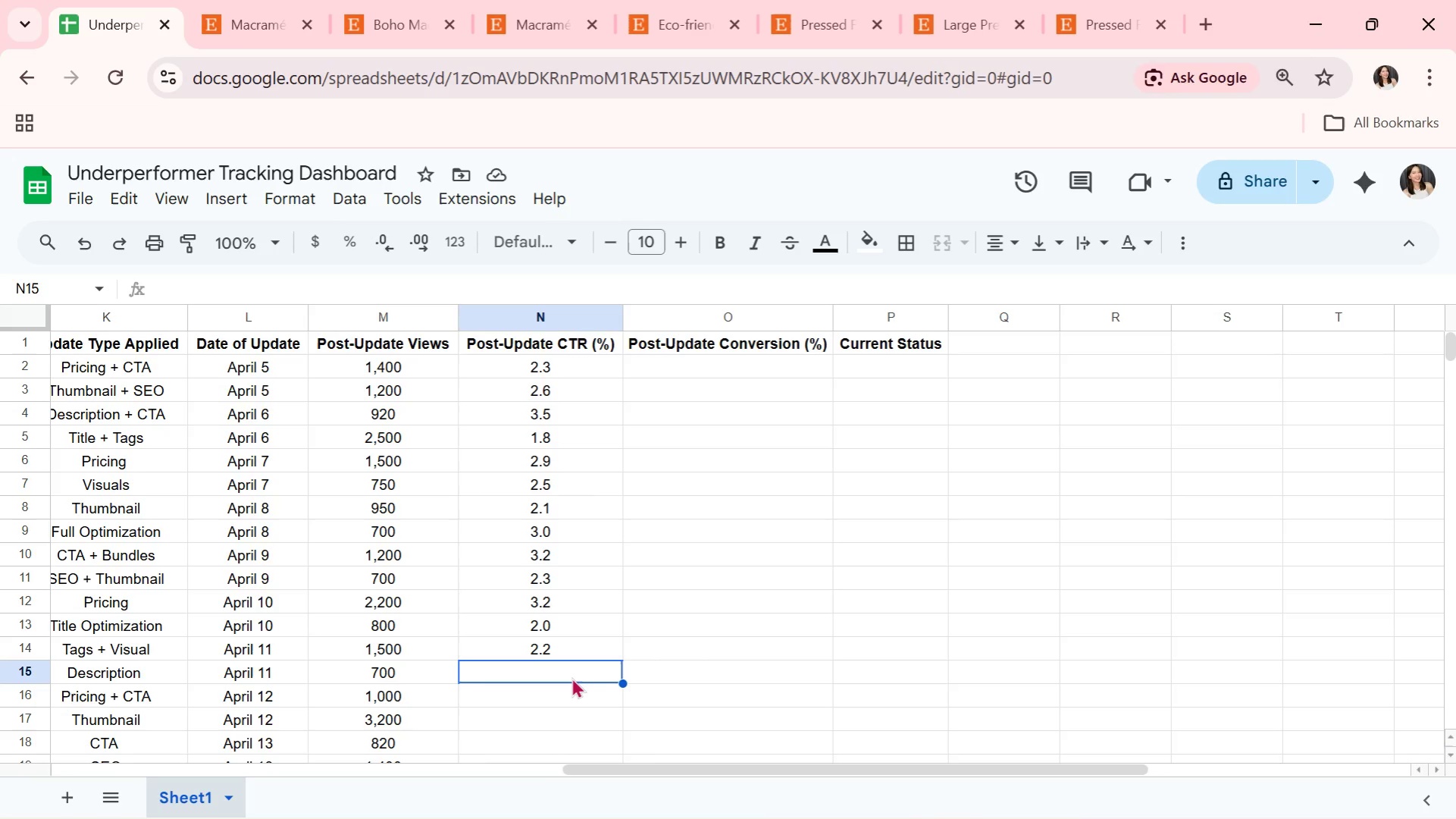 
wait(51.86)
 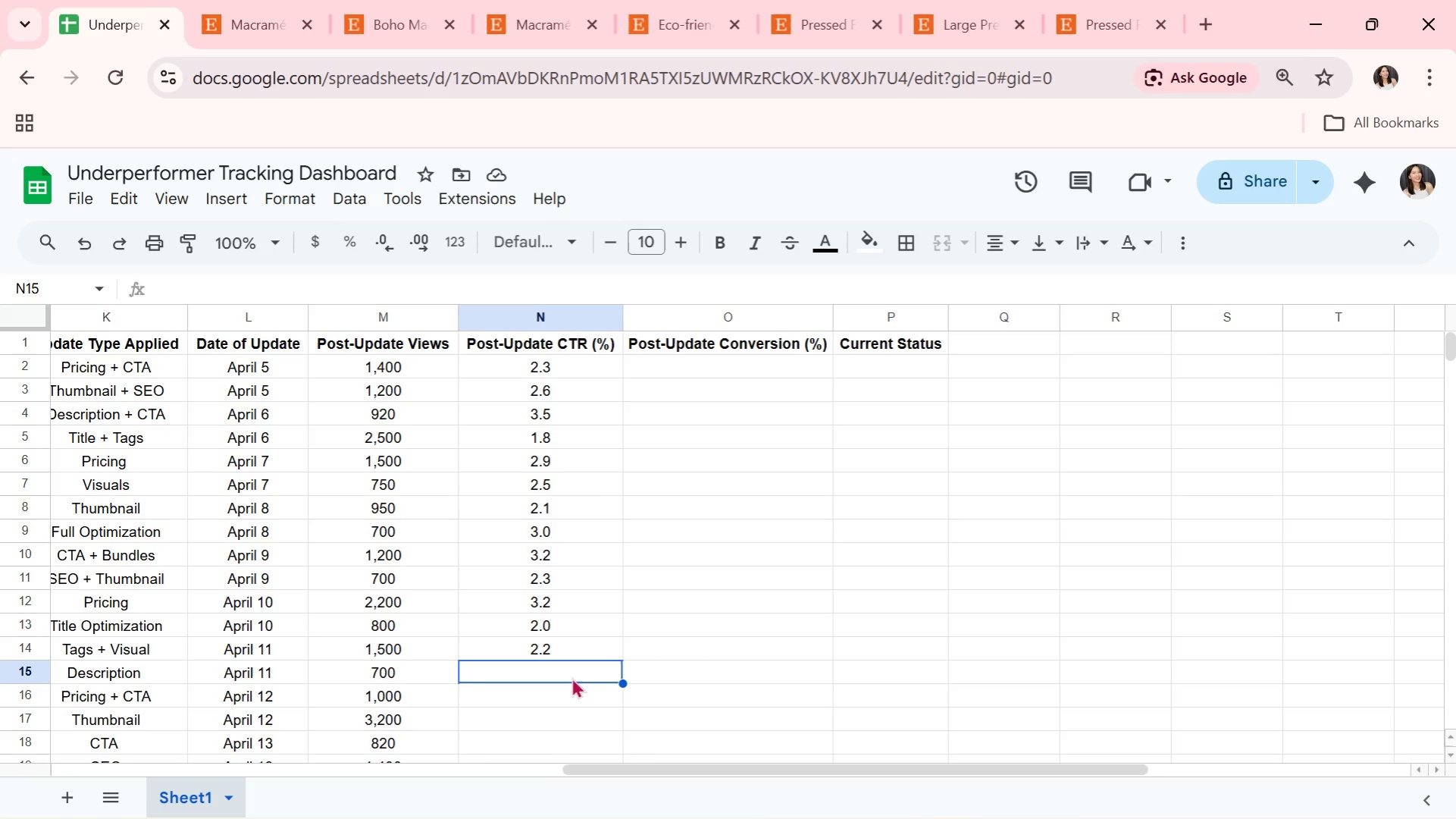 
key(2)
 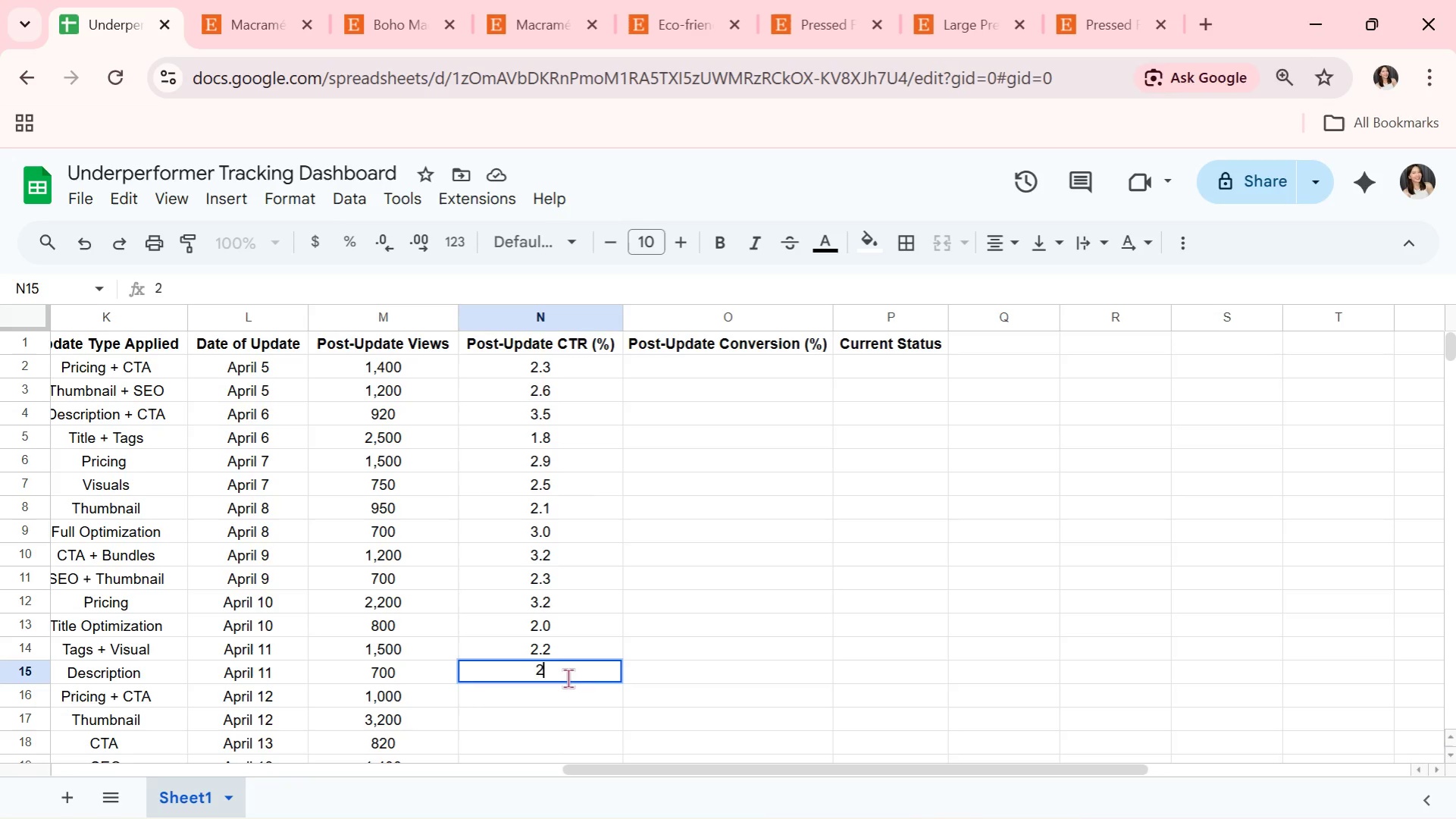 
key(Period)
 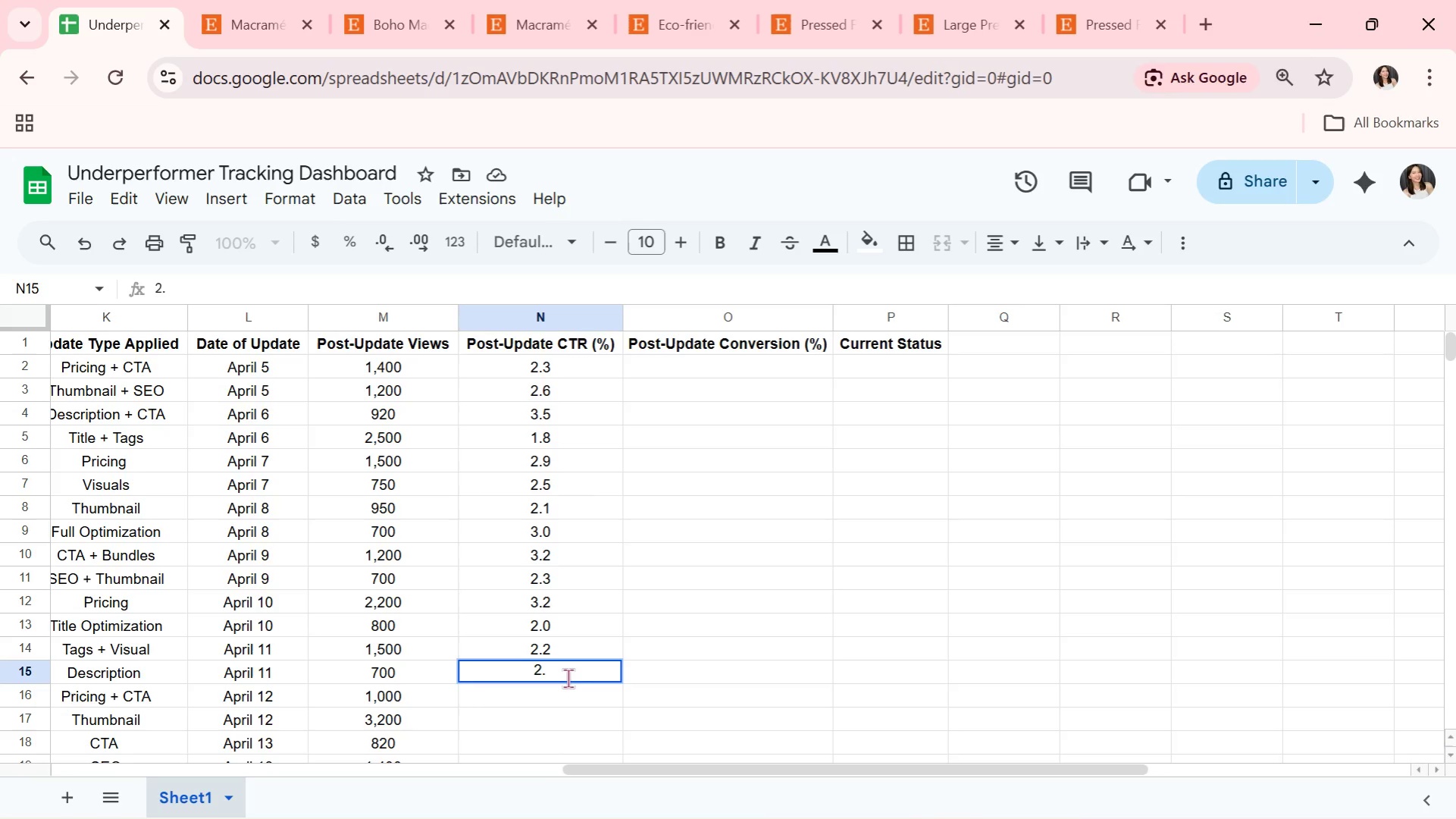 
key(6)
 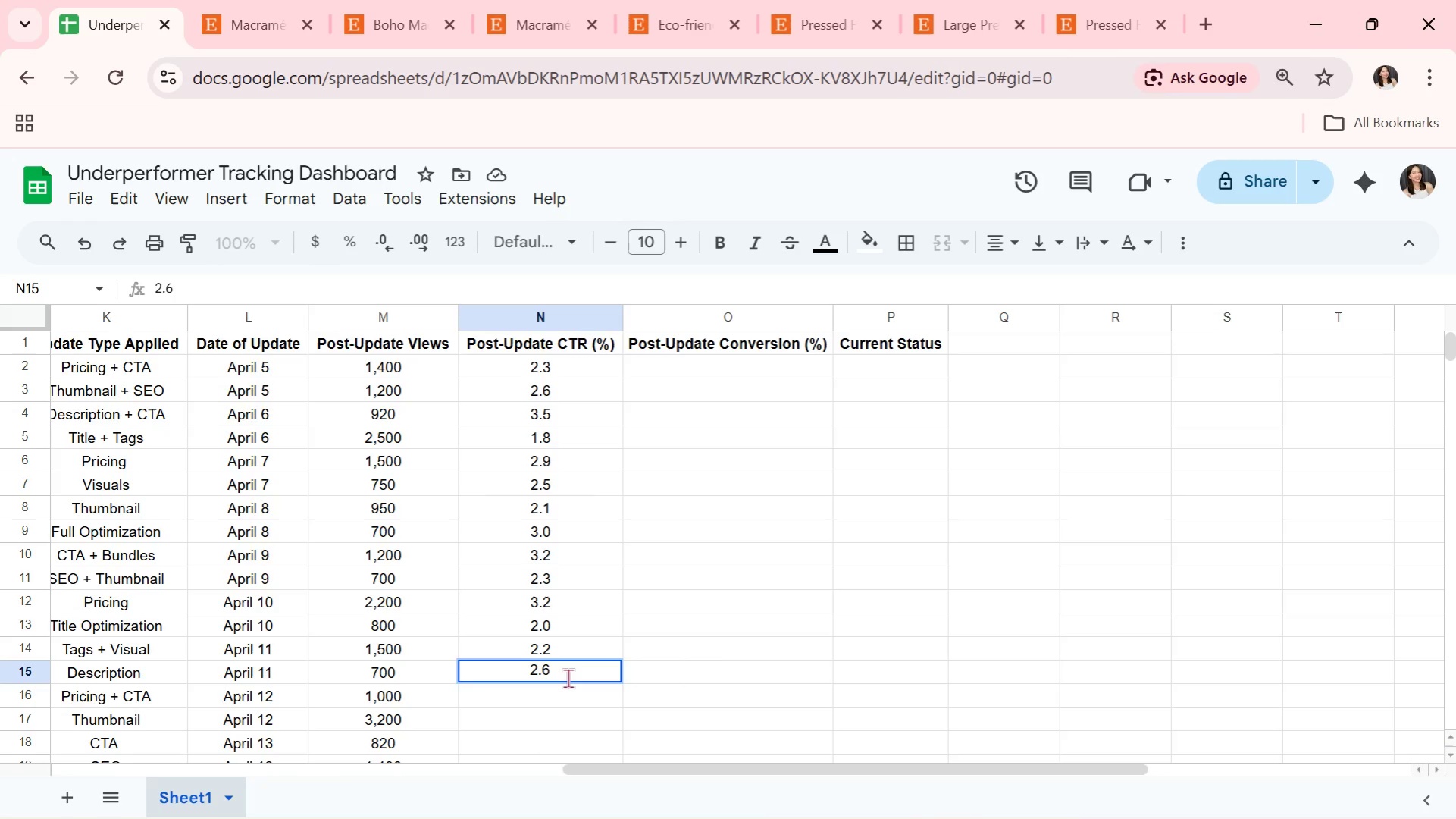 
wait(5.34)
 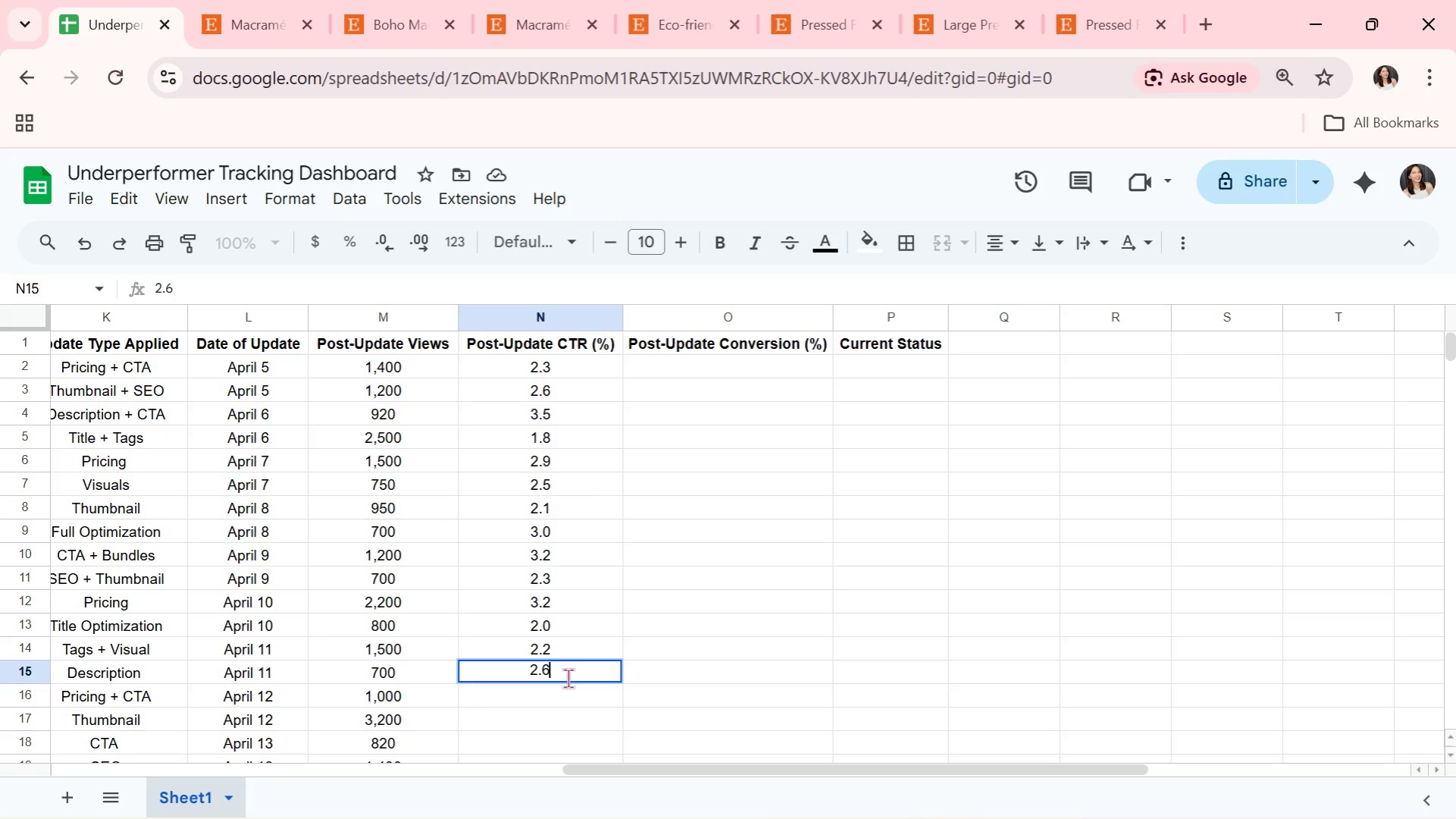 
key(Enter)
 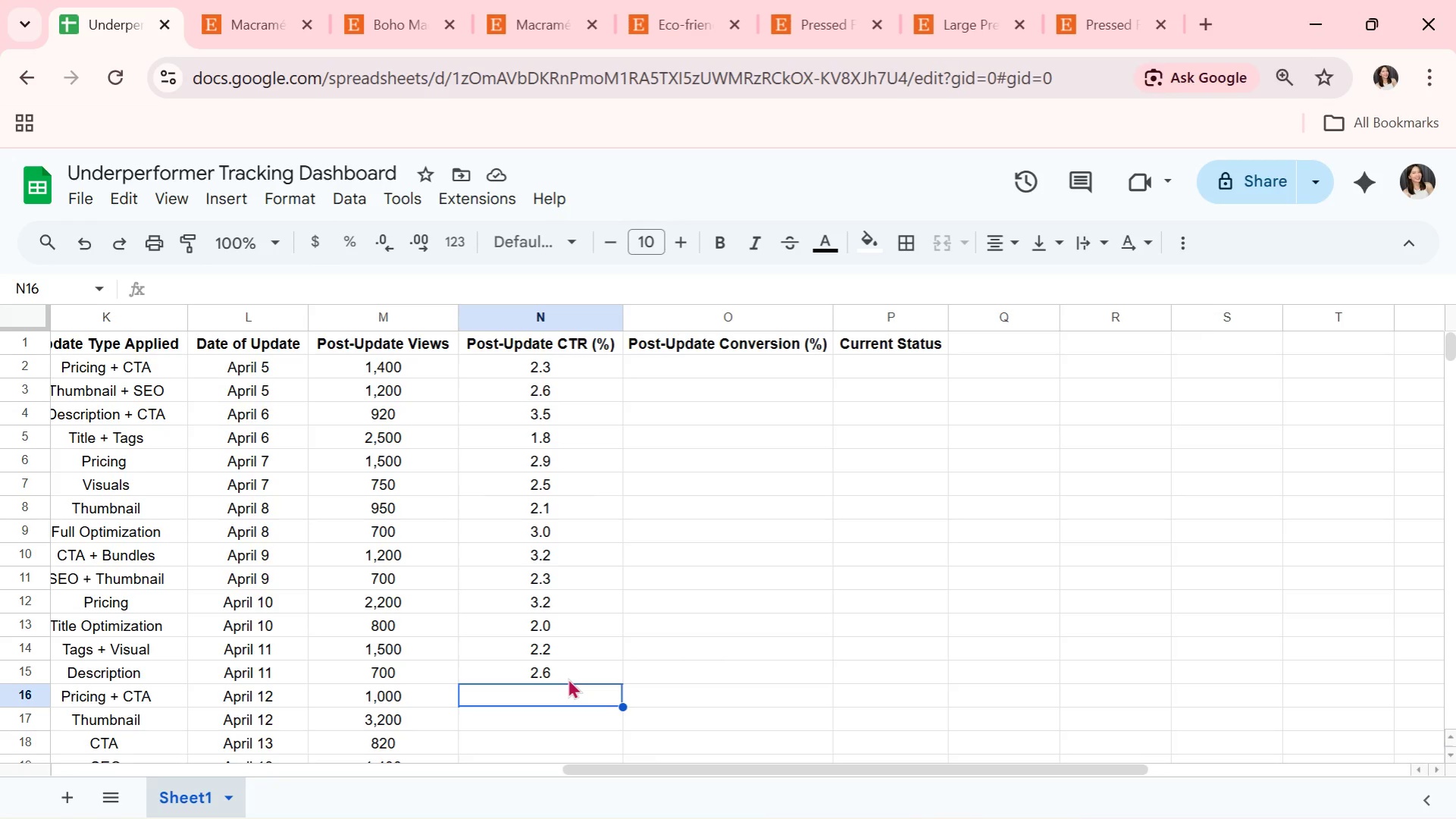 
wait(18.22)
 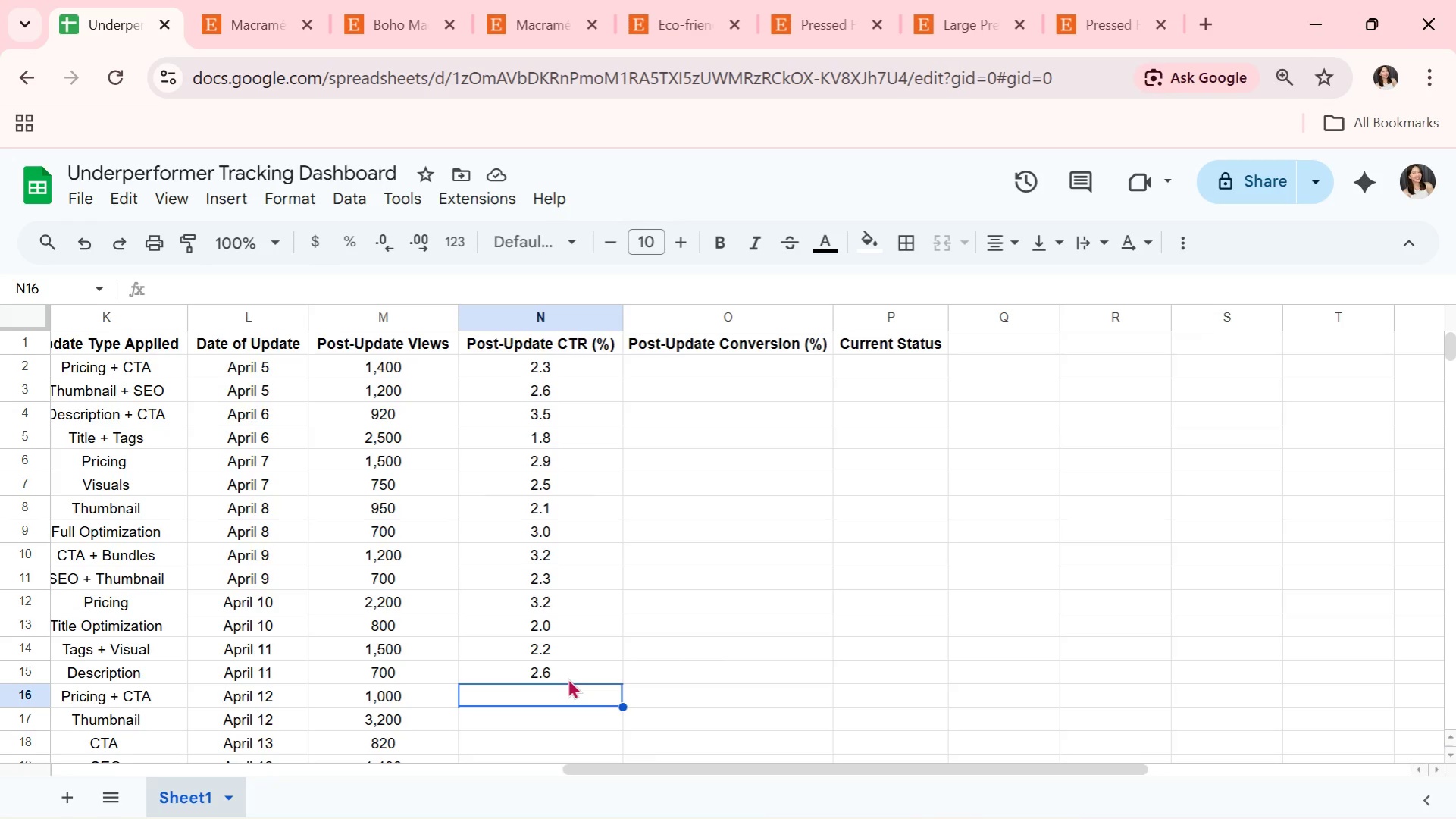 
key(Alt+AltLeft)
 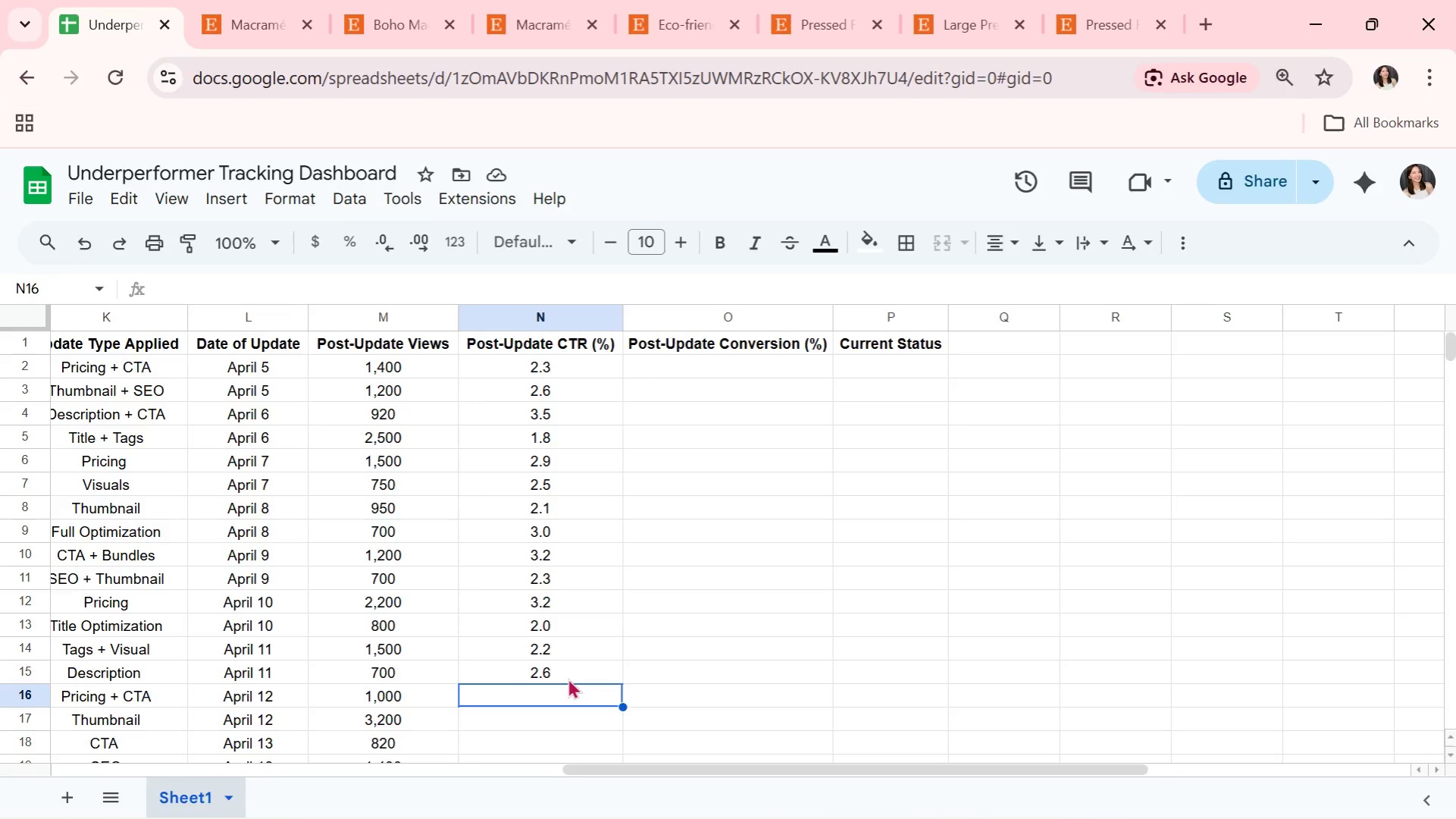 
key(Alt+Tab)